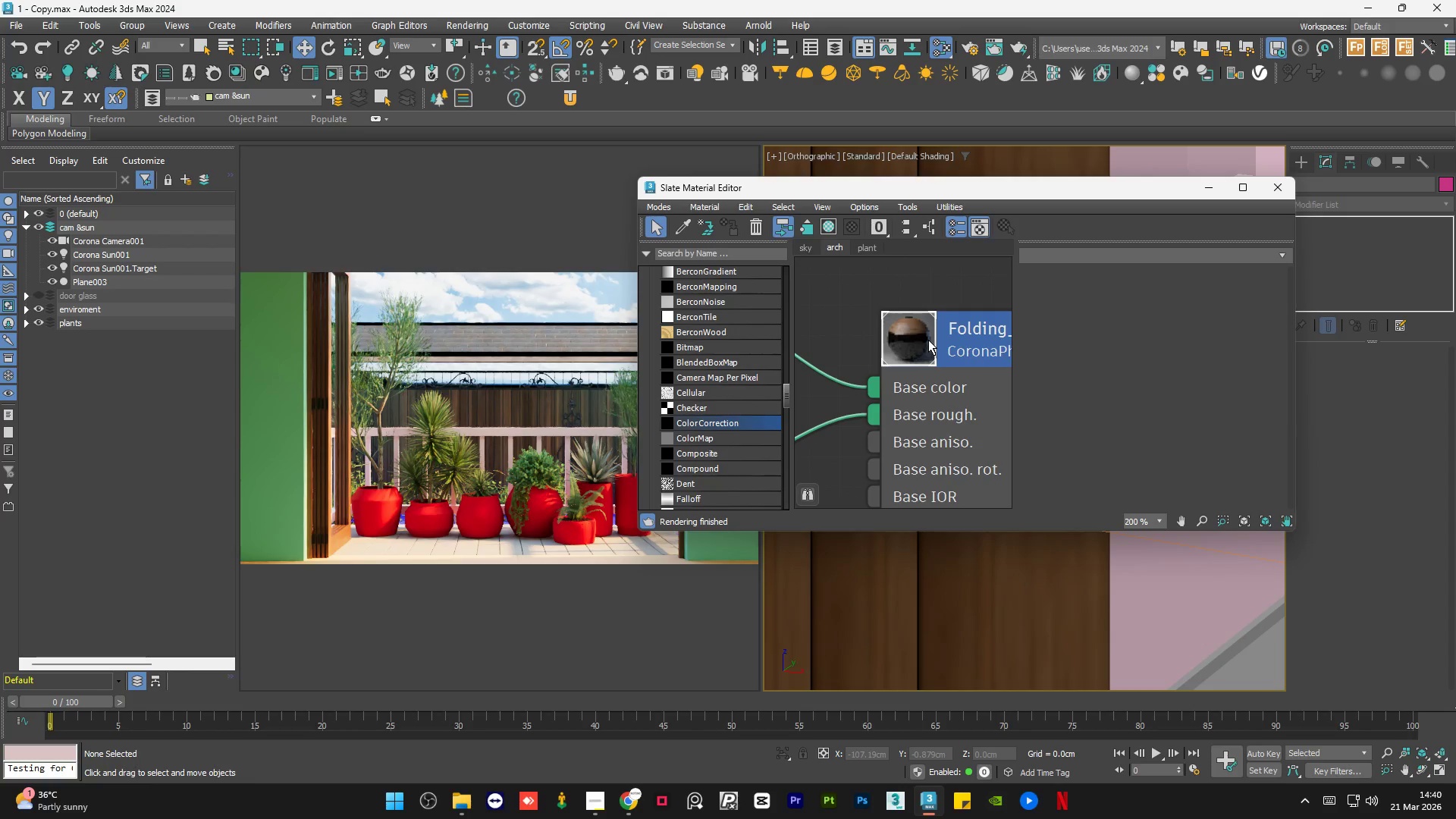 
scroll: coordinate [907, 375], scroll_direction: down, amount: 17.0
 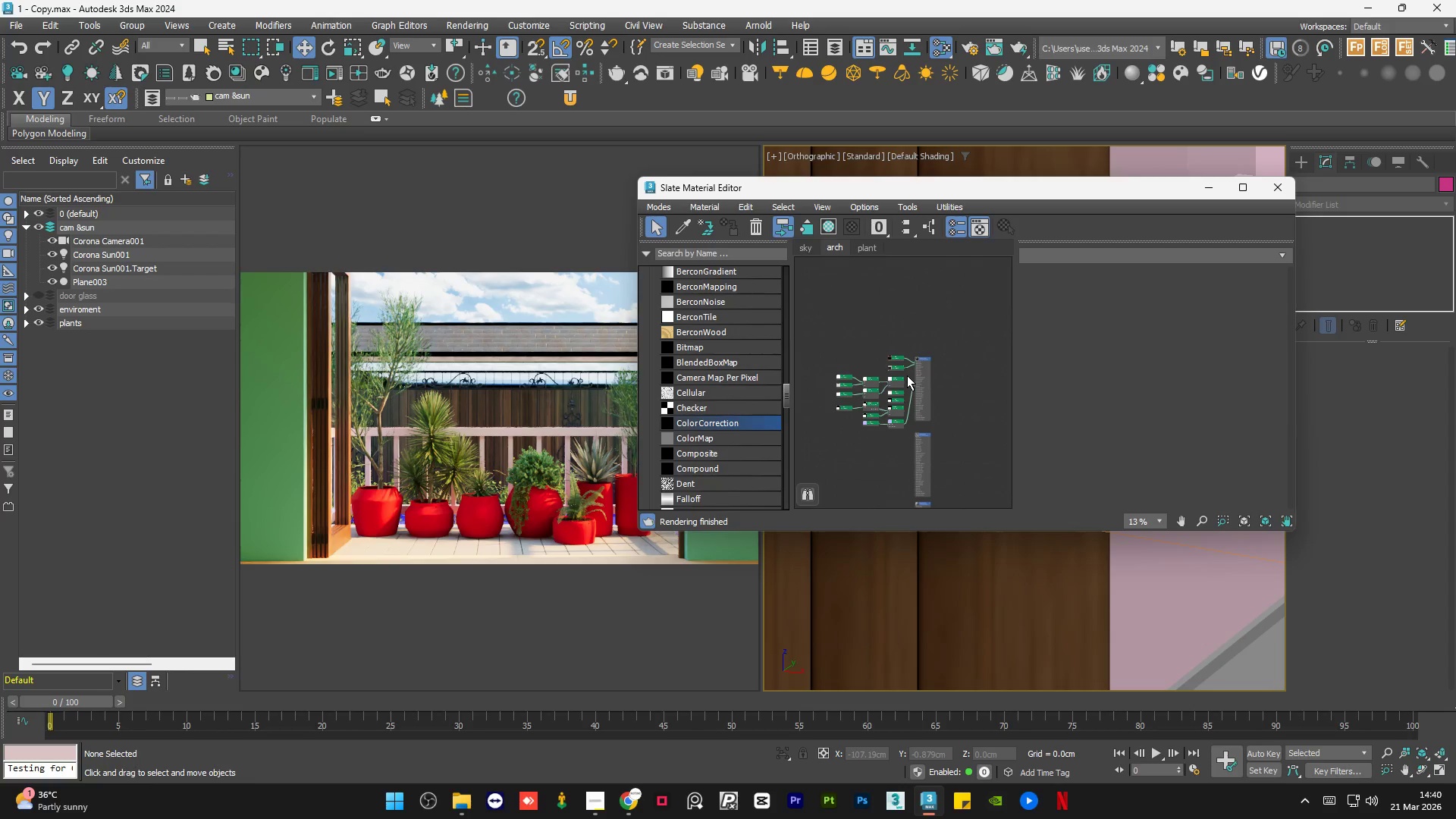 
left_click_drag(start_coordinate=[907, 375], to_coordinate=[827, 414])
 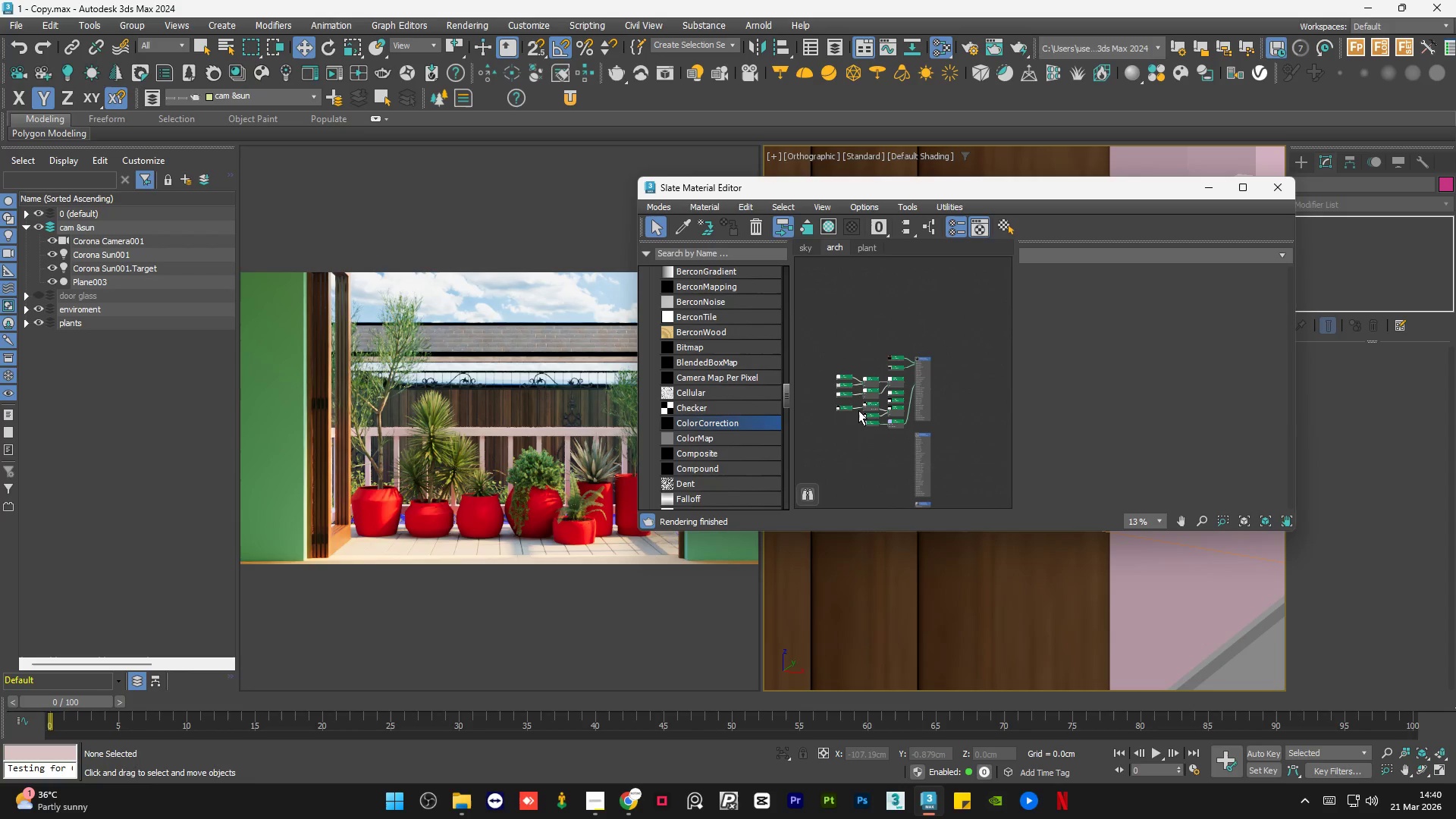 
key(Delete)
 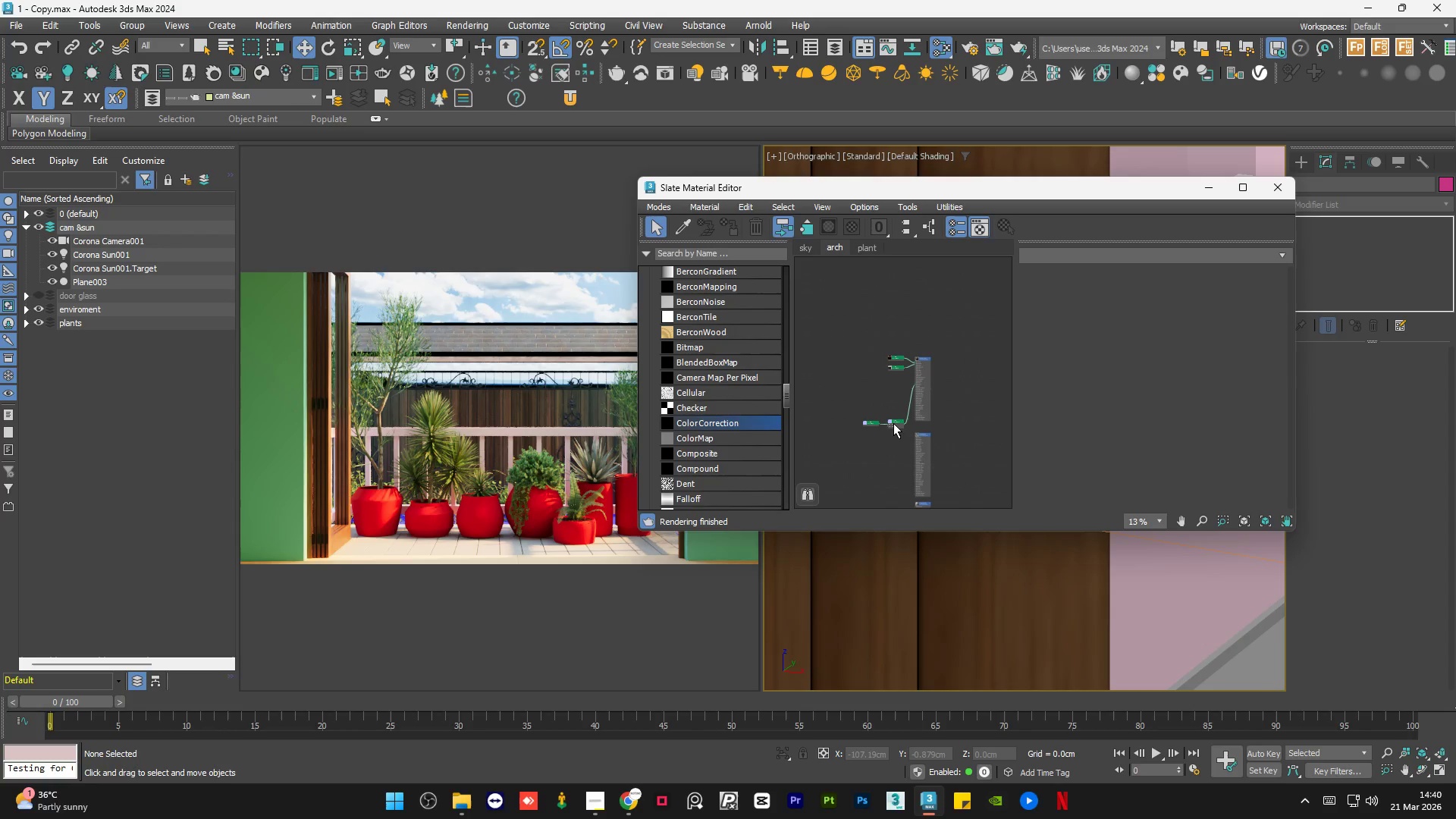 
left_click_drag(start_coordinate=[893, 423], to_coordinate=[894, 384])
 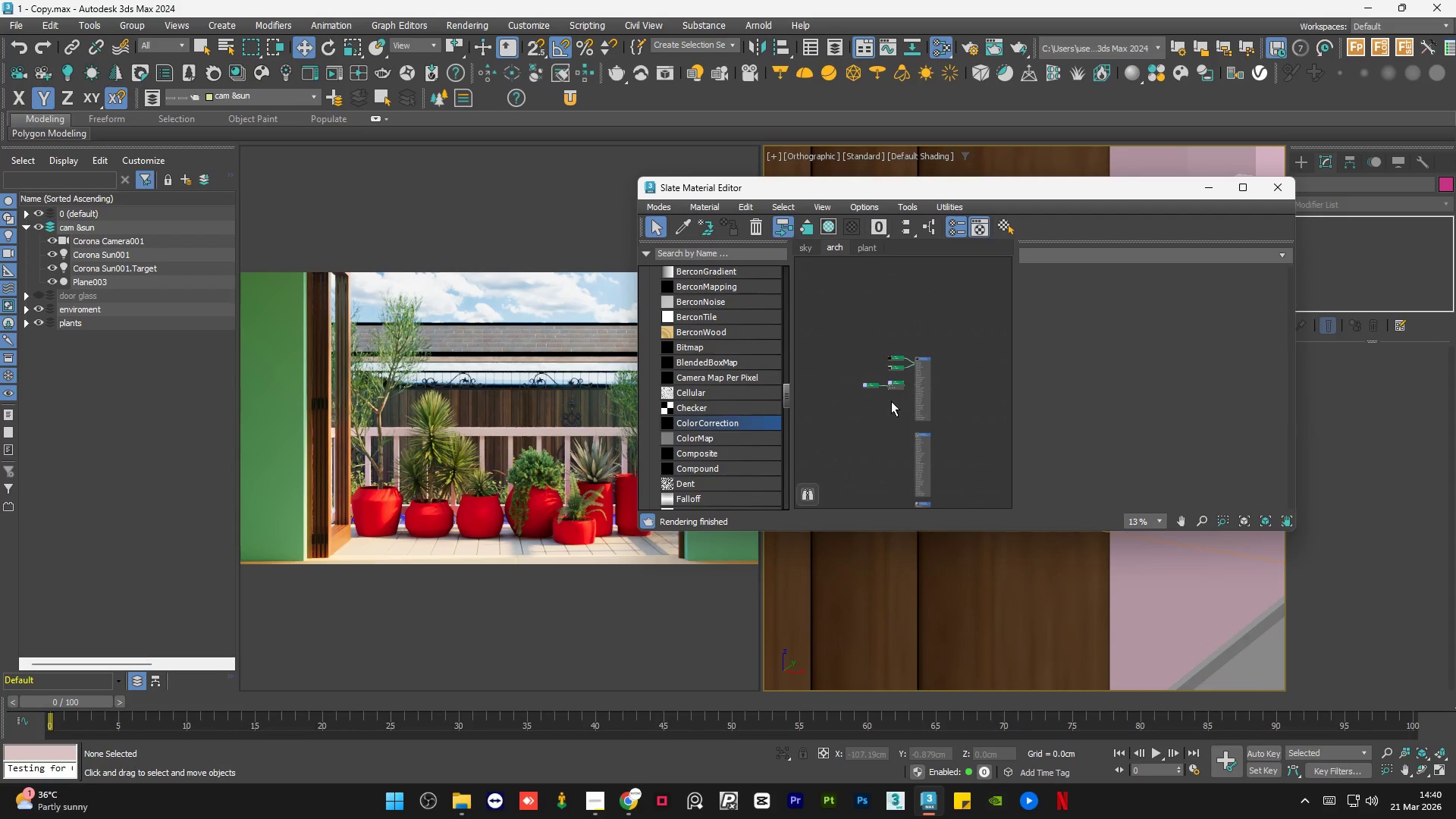 
left_click([891, 401])
 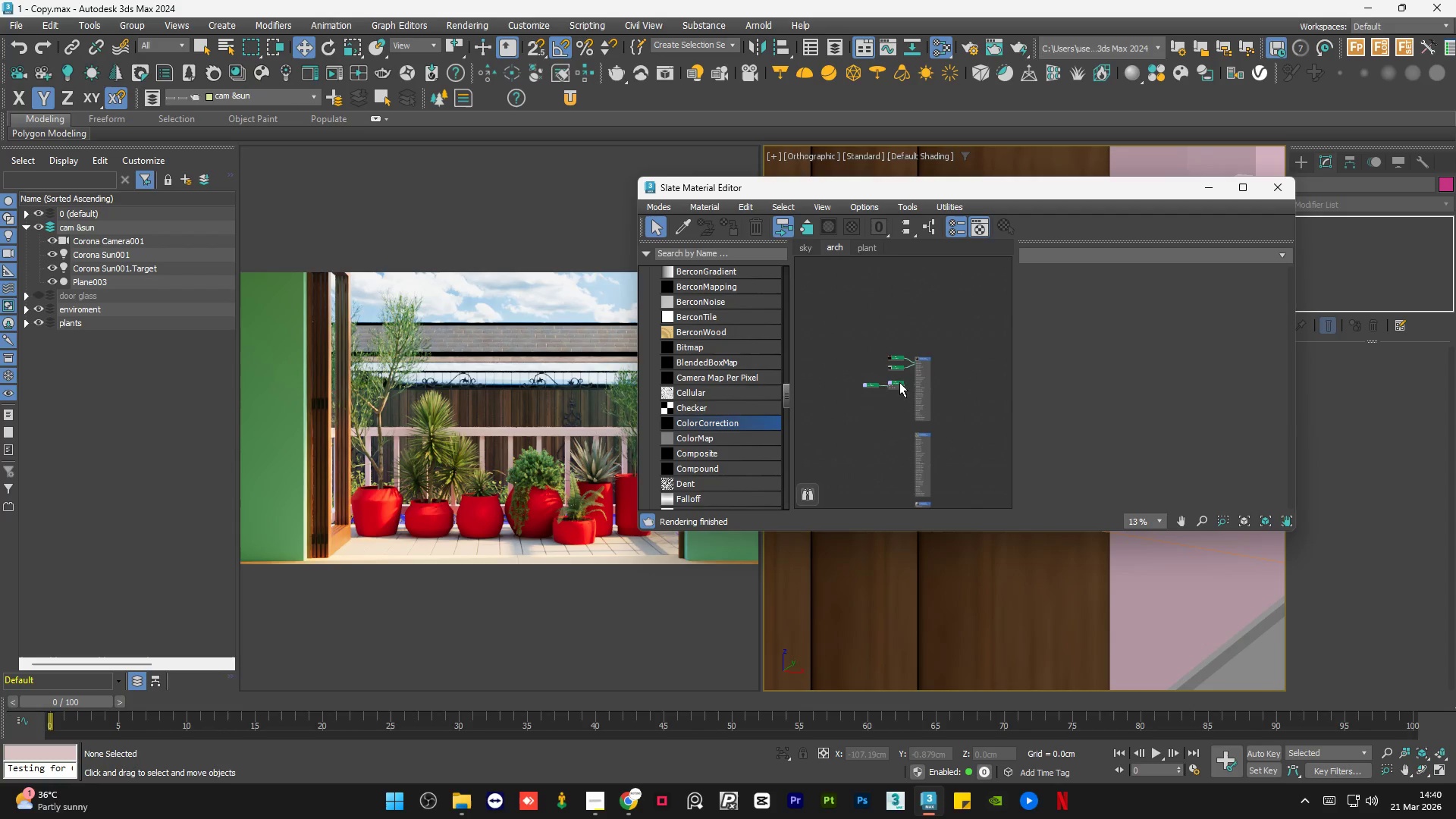 
left_click([873, 455])
 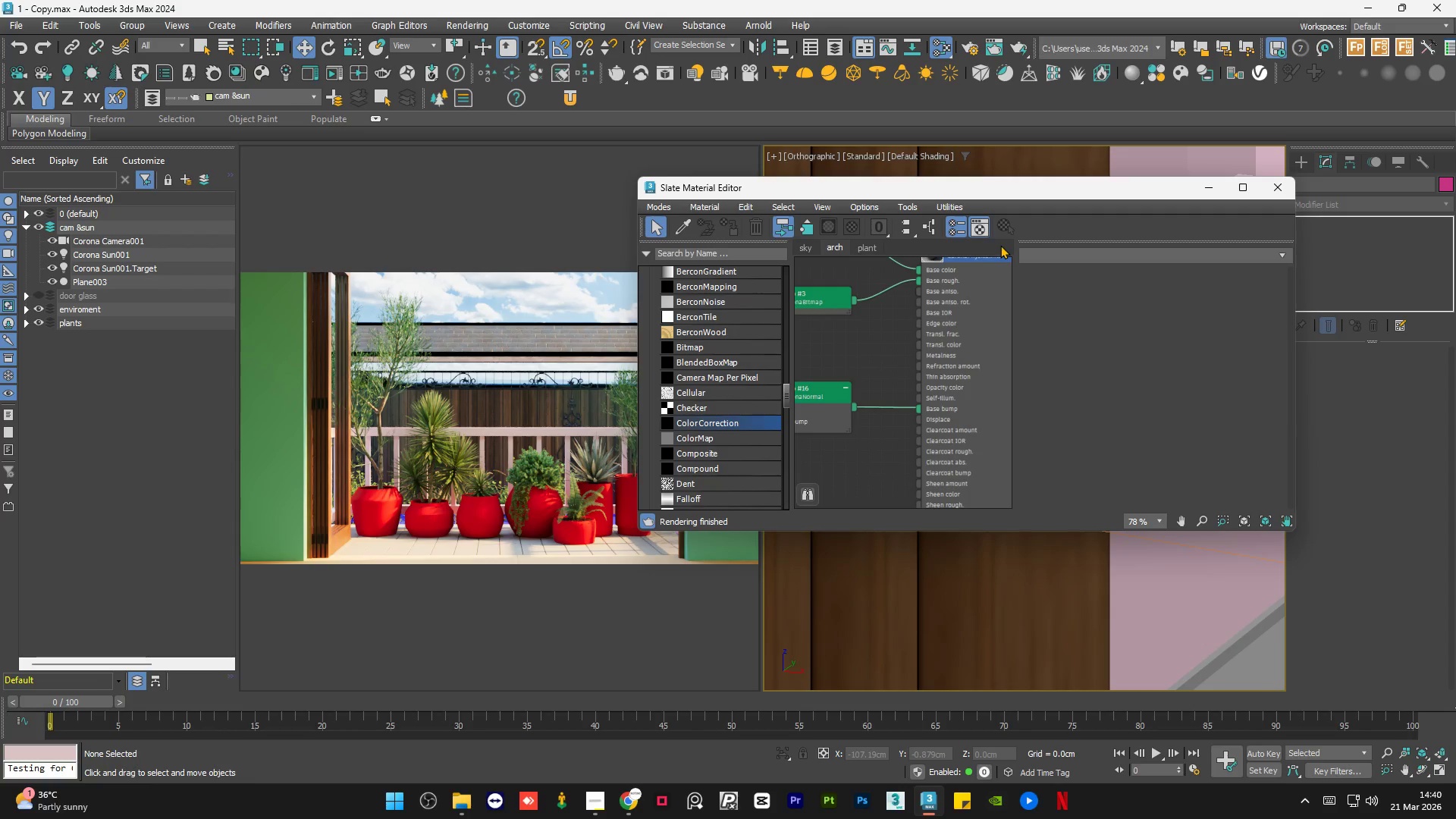 
scroll: coordinate [915, 380], scroll_direction: up, amount: 6.0
 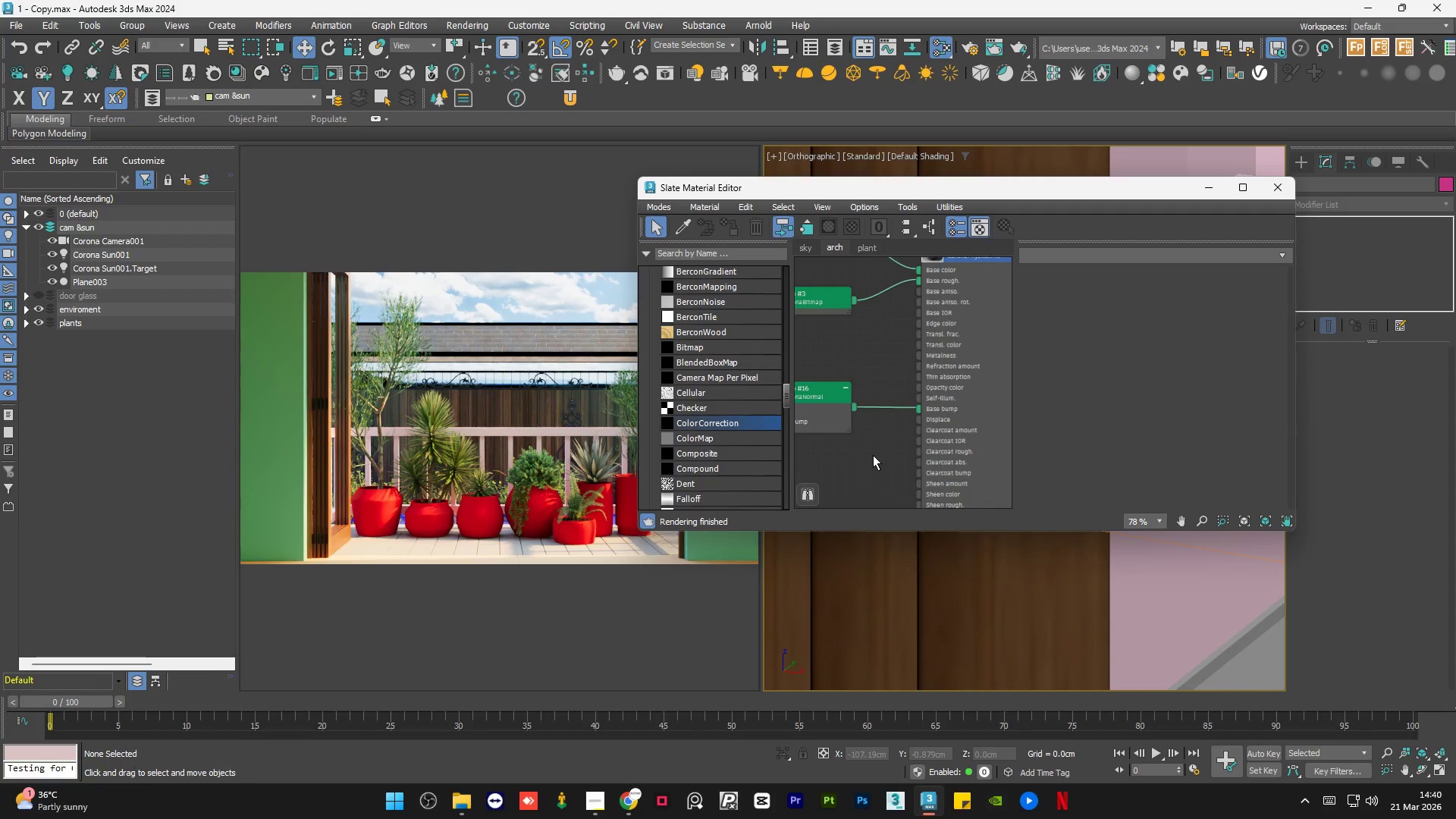 
scroll: coordinate [880, 384], scroll_direction: down, amount: 5.0
 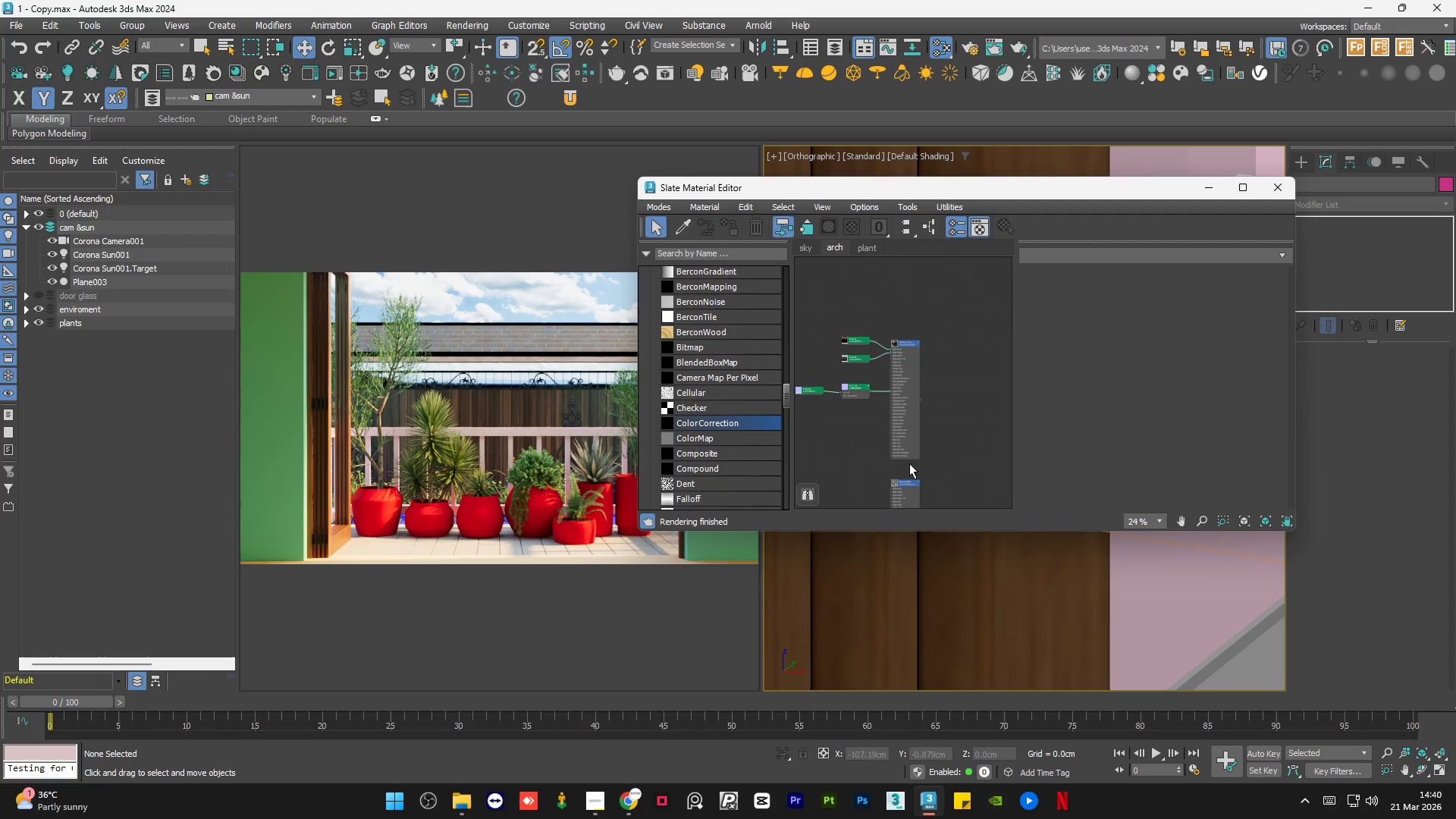 
left_click_drag(start_coordinate=[866, 377], to_coordinate=[867, 350])
 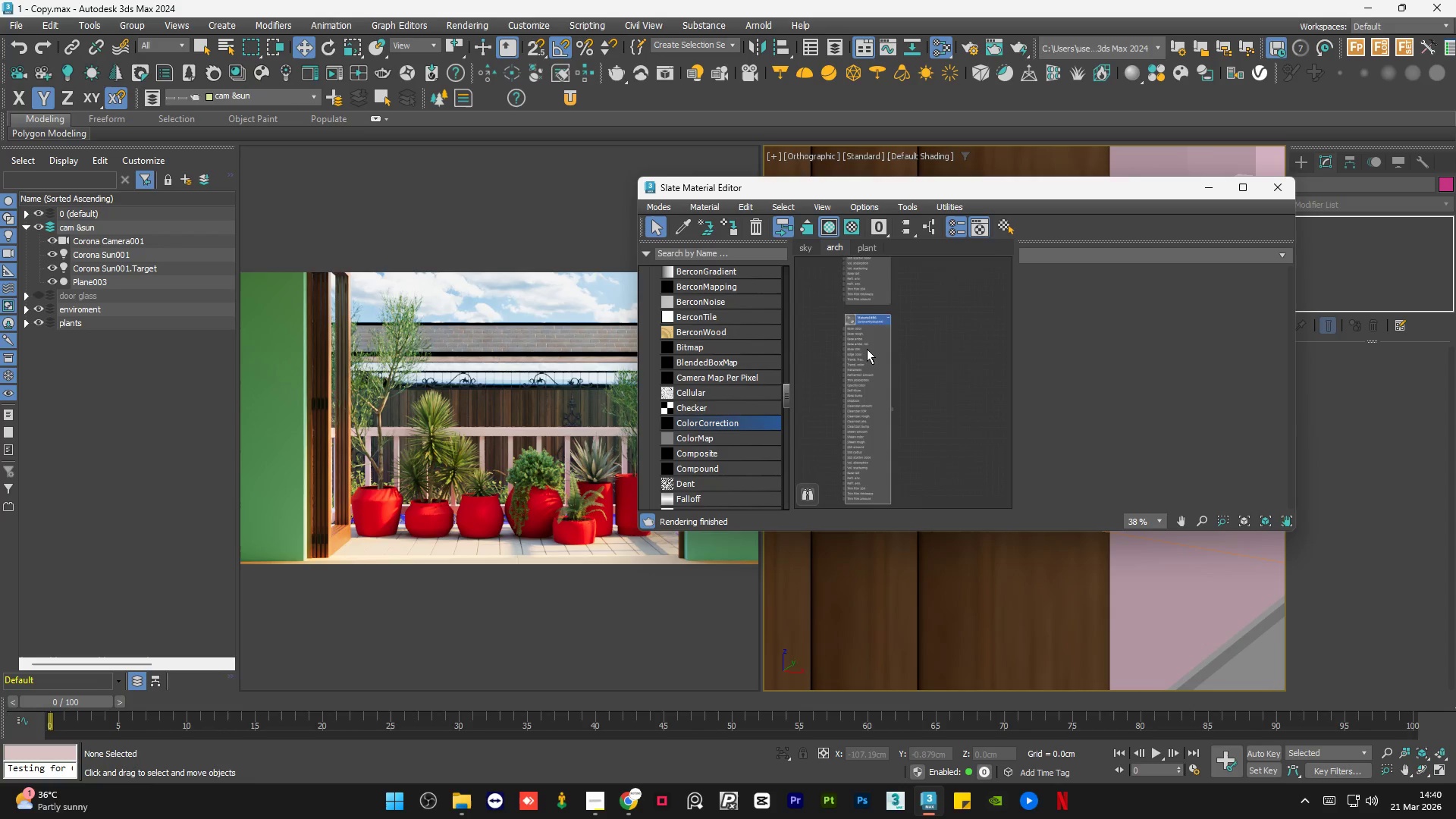 
scroll: coordinate [874, 389], scroll_direction: none, amount: 0.0
 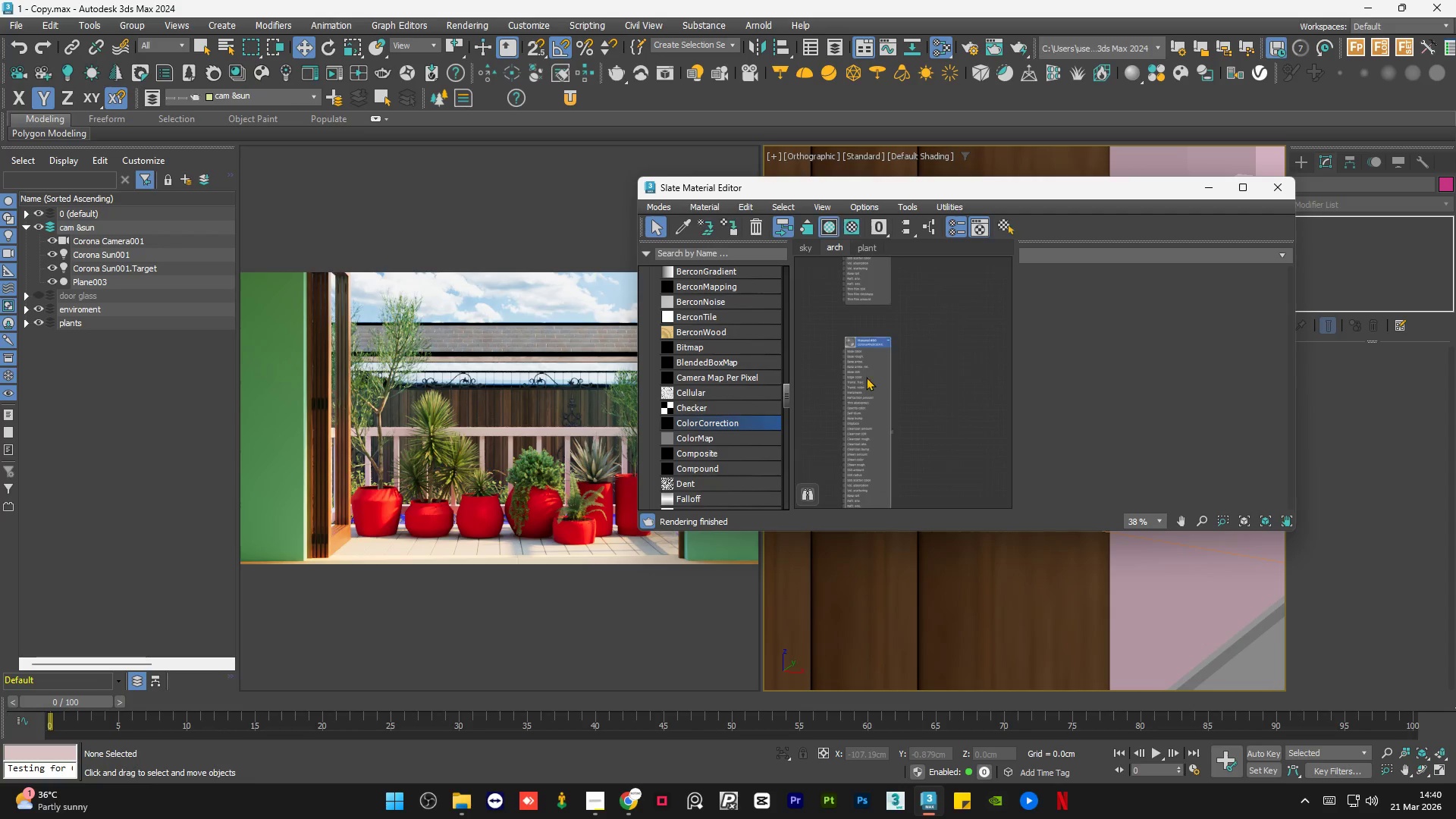 
left_click_drag(start_coordinate=[875, 377], to_coordinate=[877, 348])
 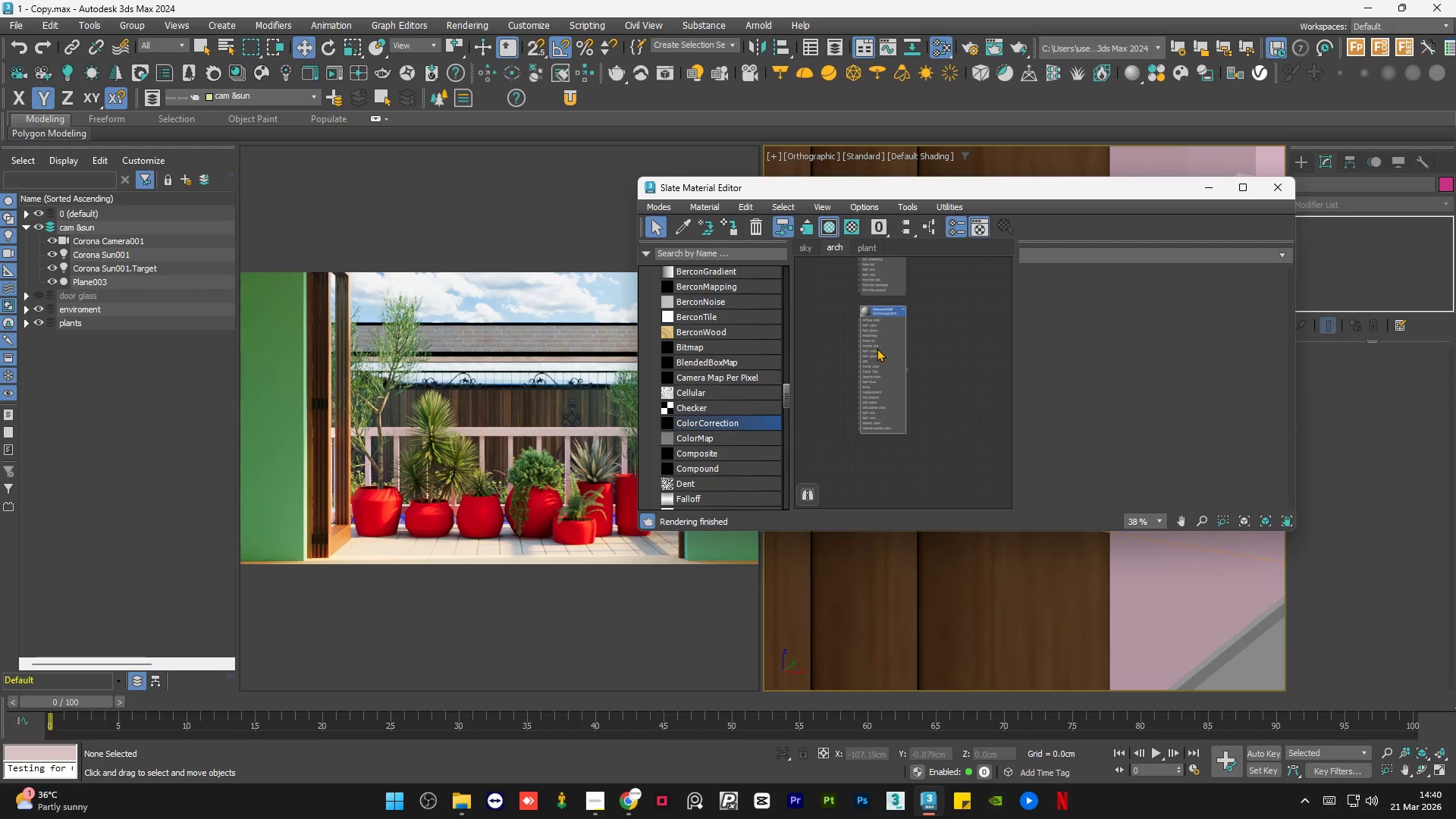 
scroll: coordinate [868, 395], scroll_direction: none, amount: 0.0
 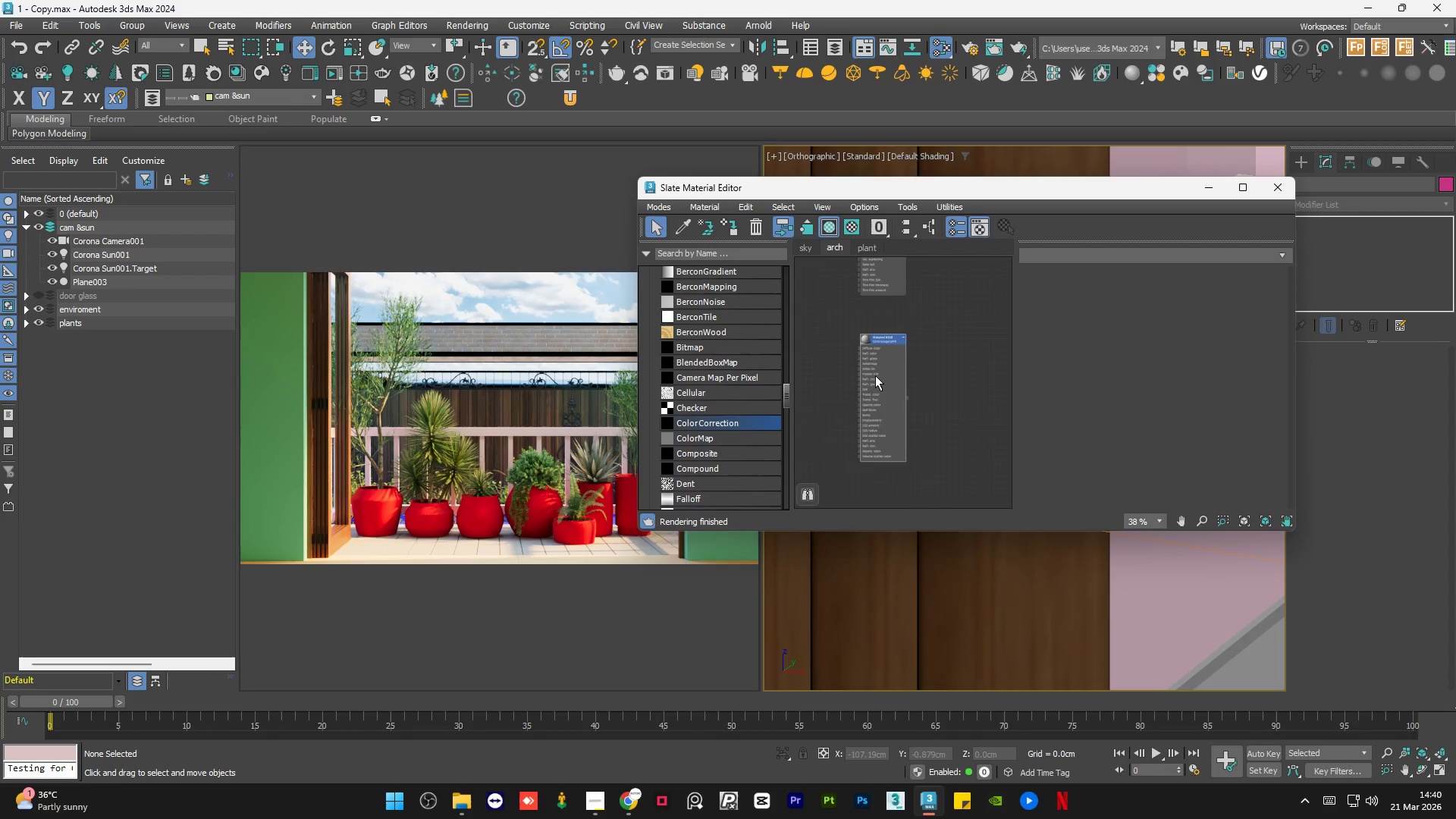 
double_click([877, 348])
 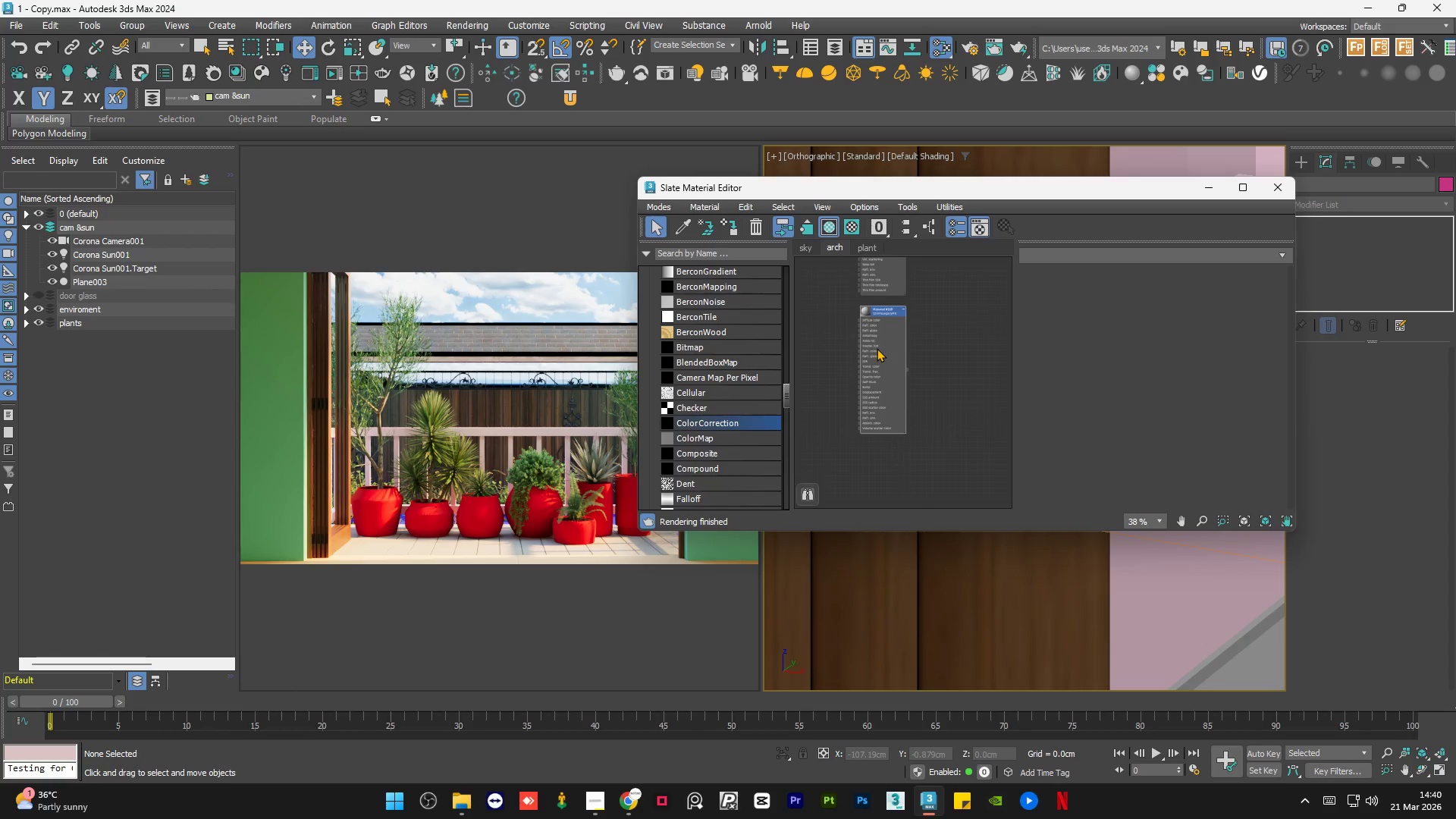 
key(Delete)
 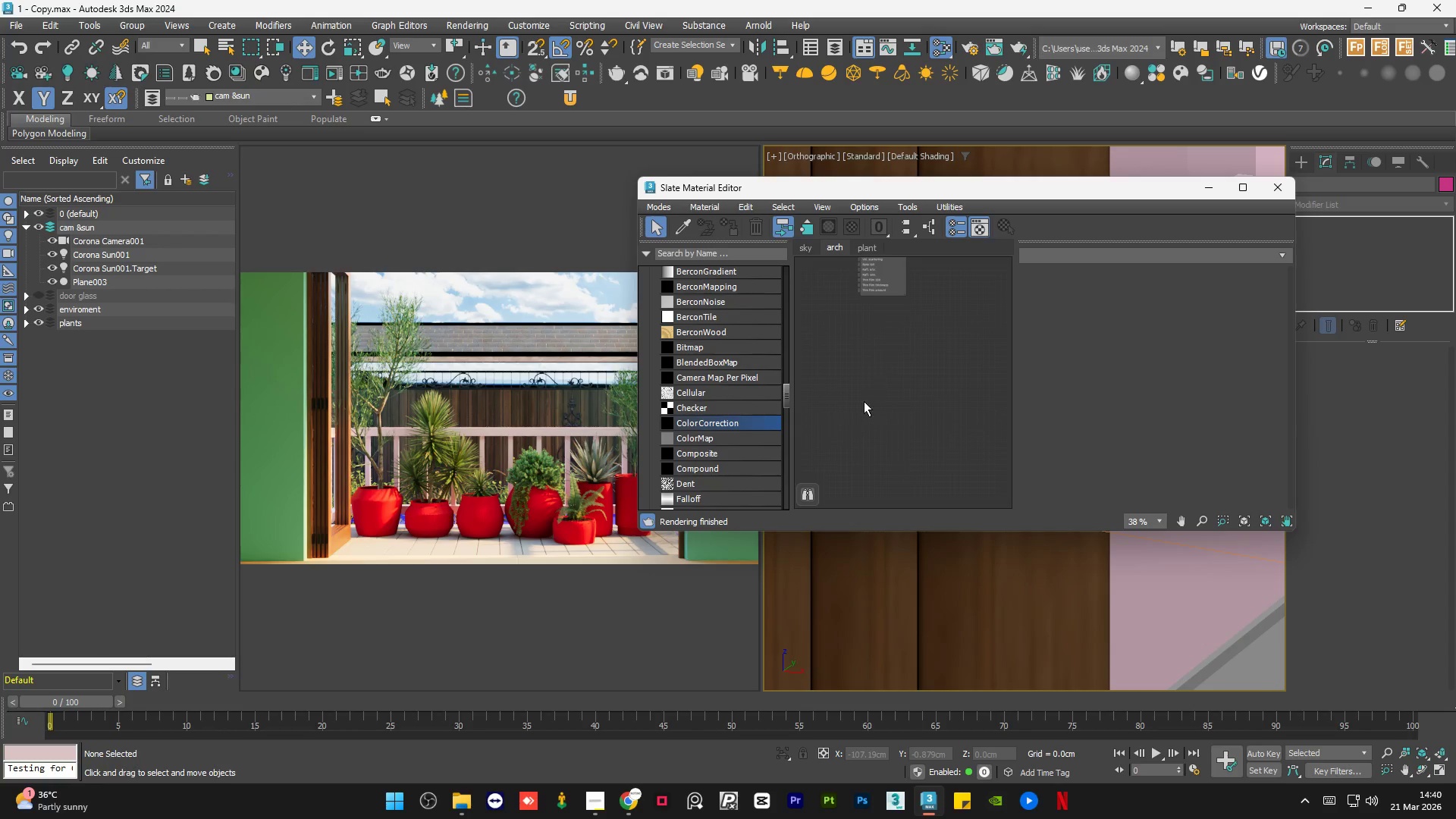 
scroll: coordinate [864, 410], scroll_direction: down, amount: 2.0
 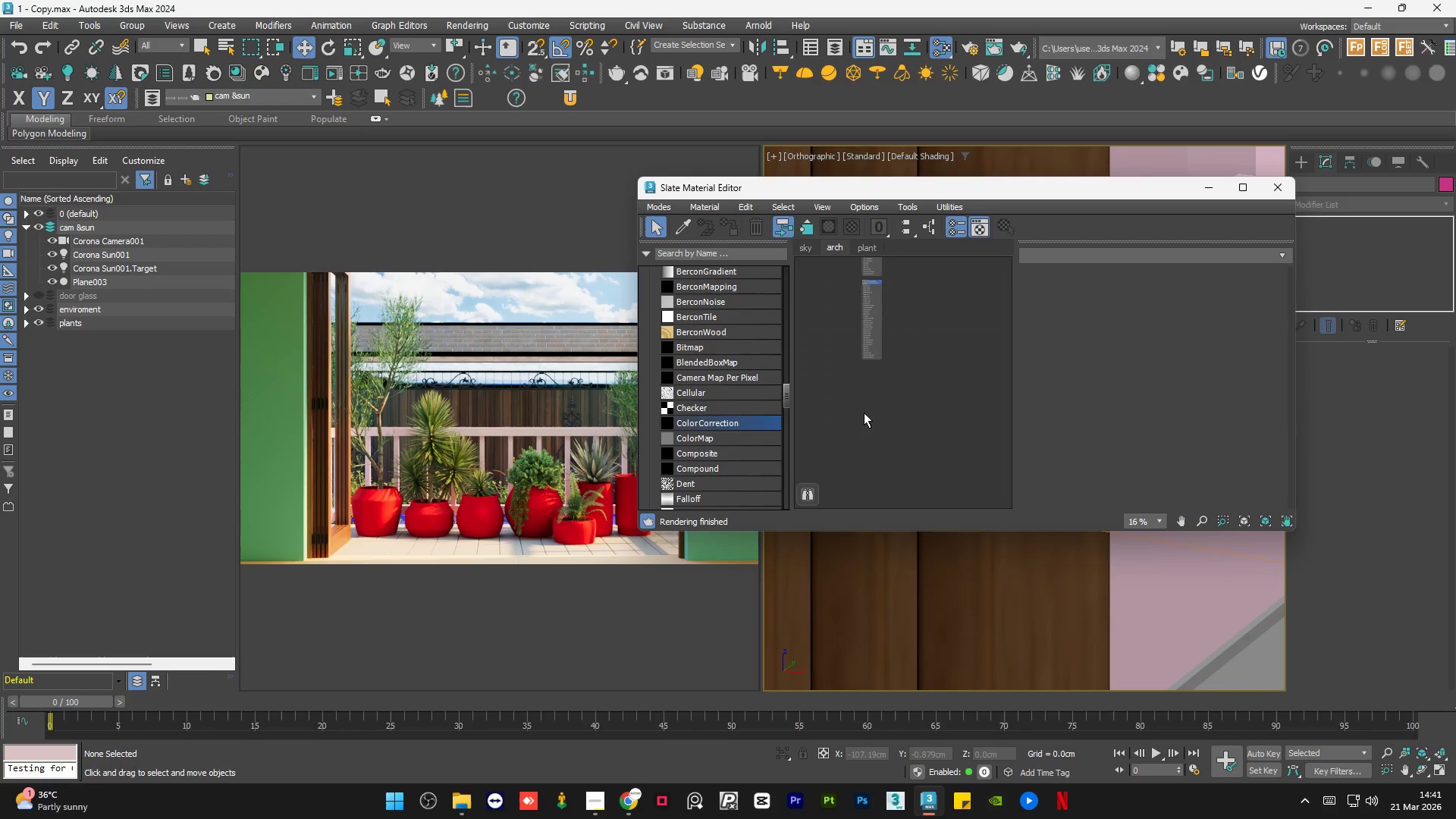 
wait(15.41)
 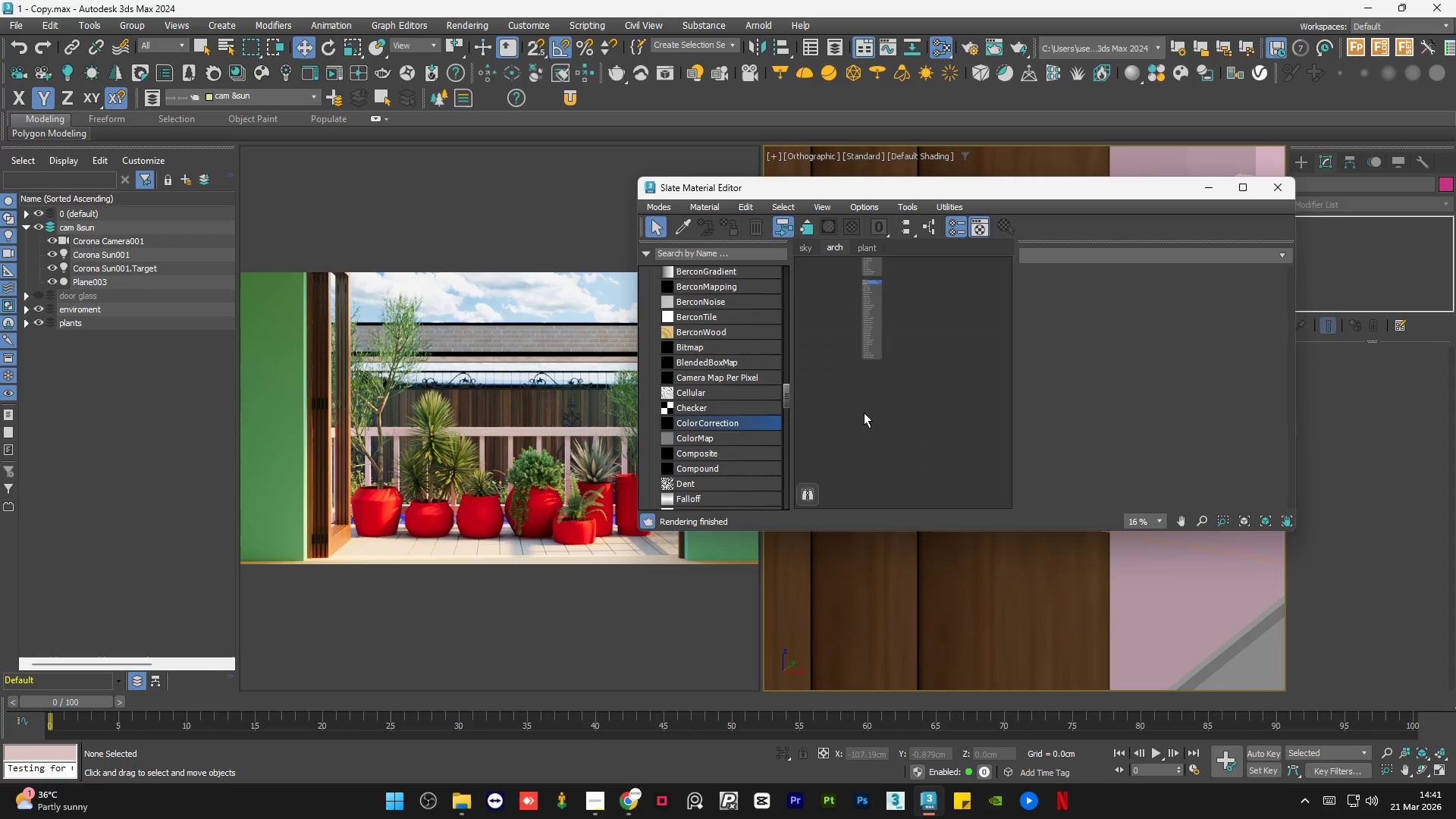 
left_click([913, 428])
 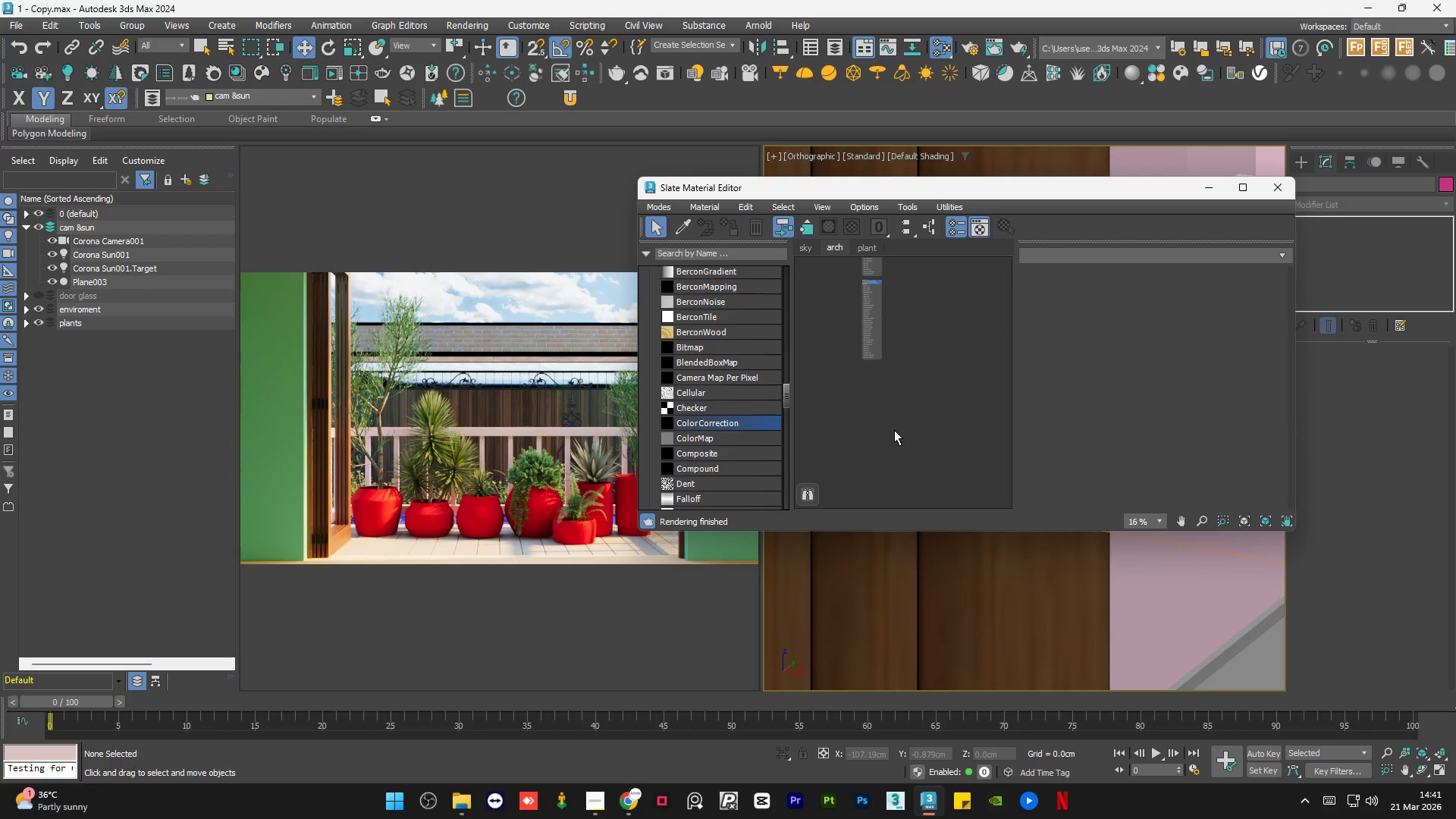 
left_click([894, 428])
 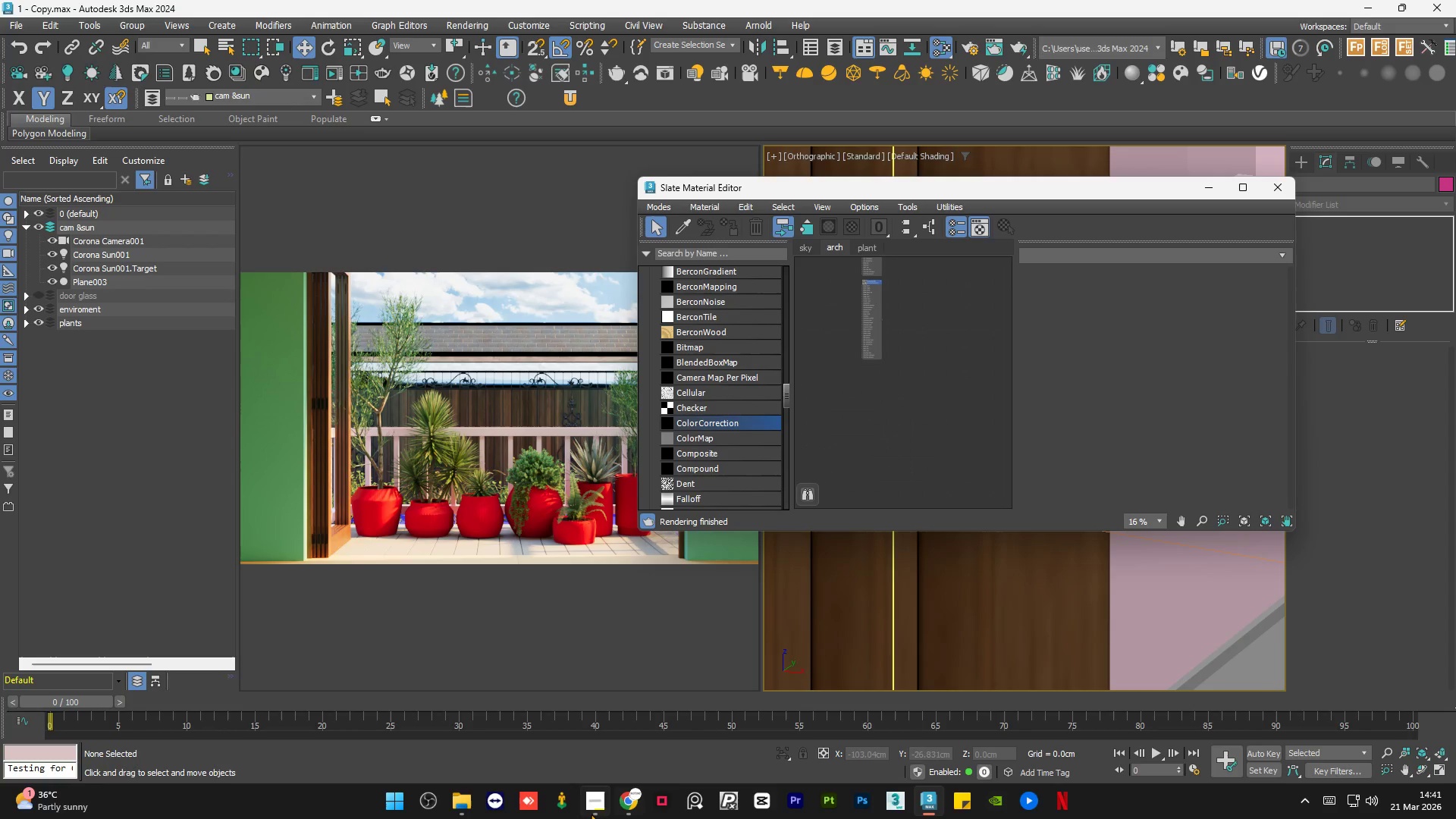 
left_click([590, 811])